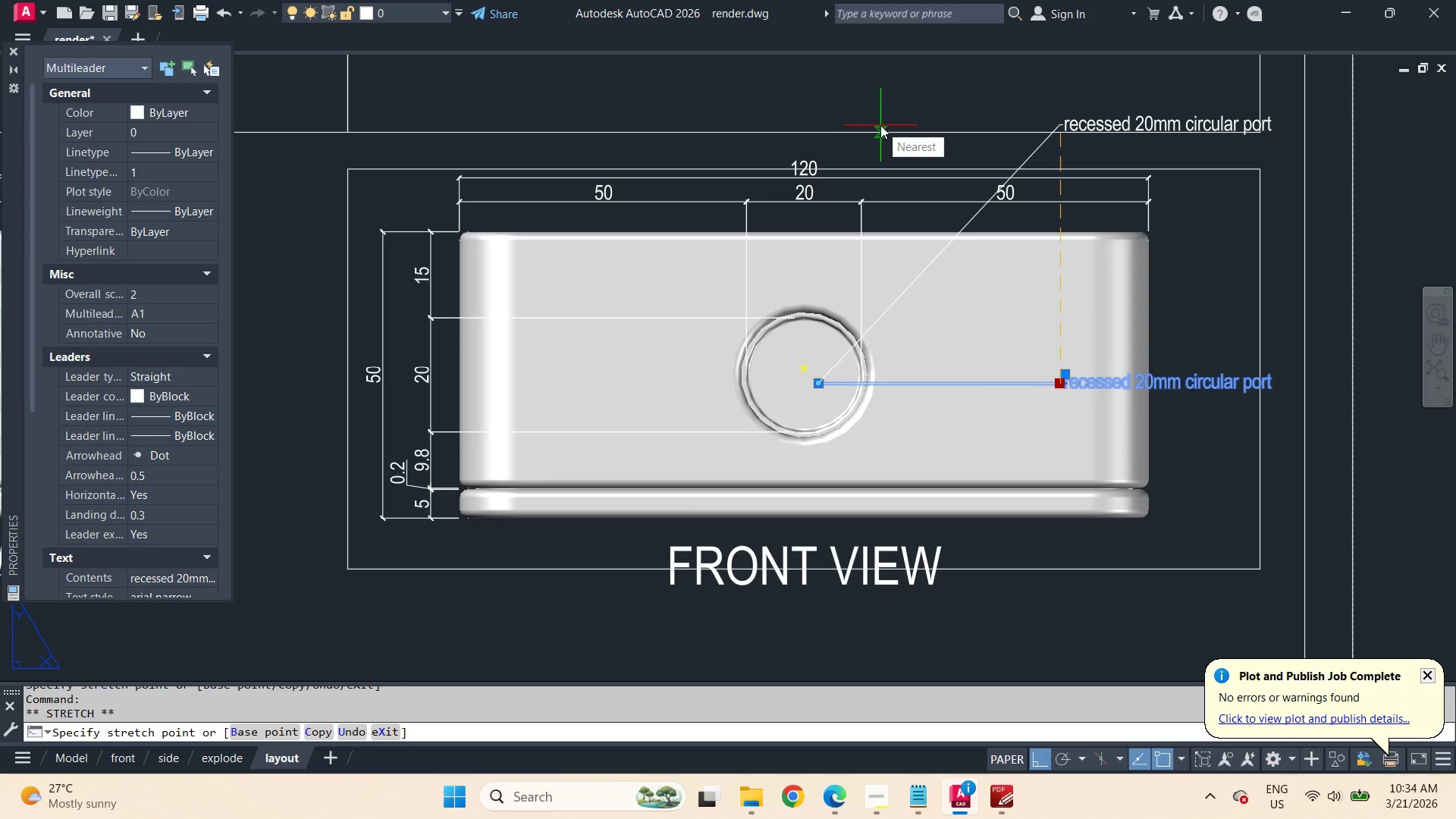 
key(F8)
 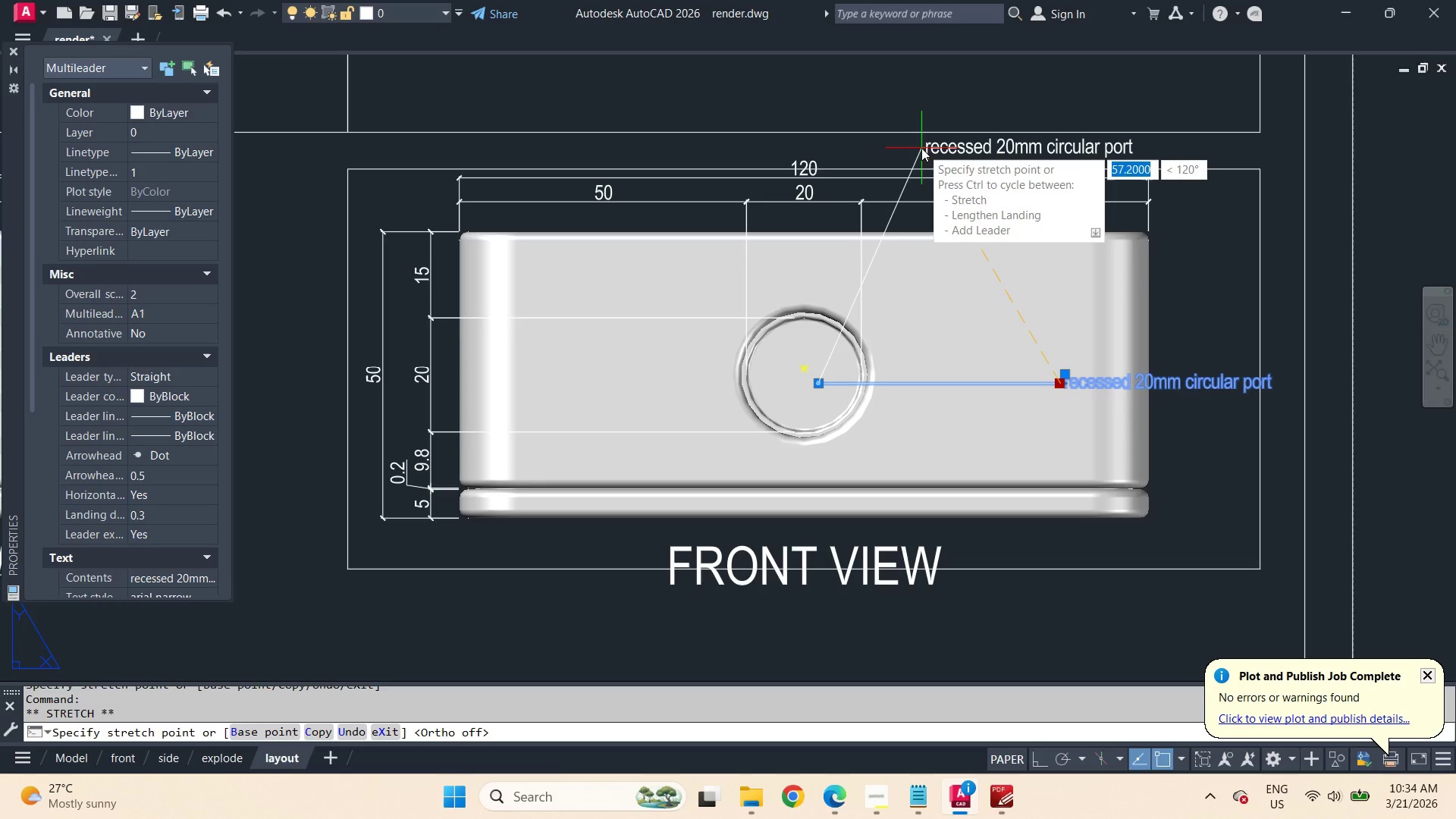 
left_click([918, 146])
 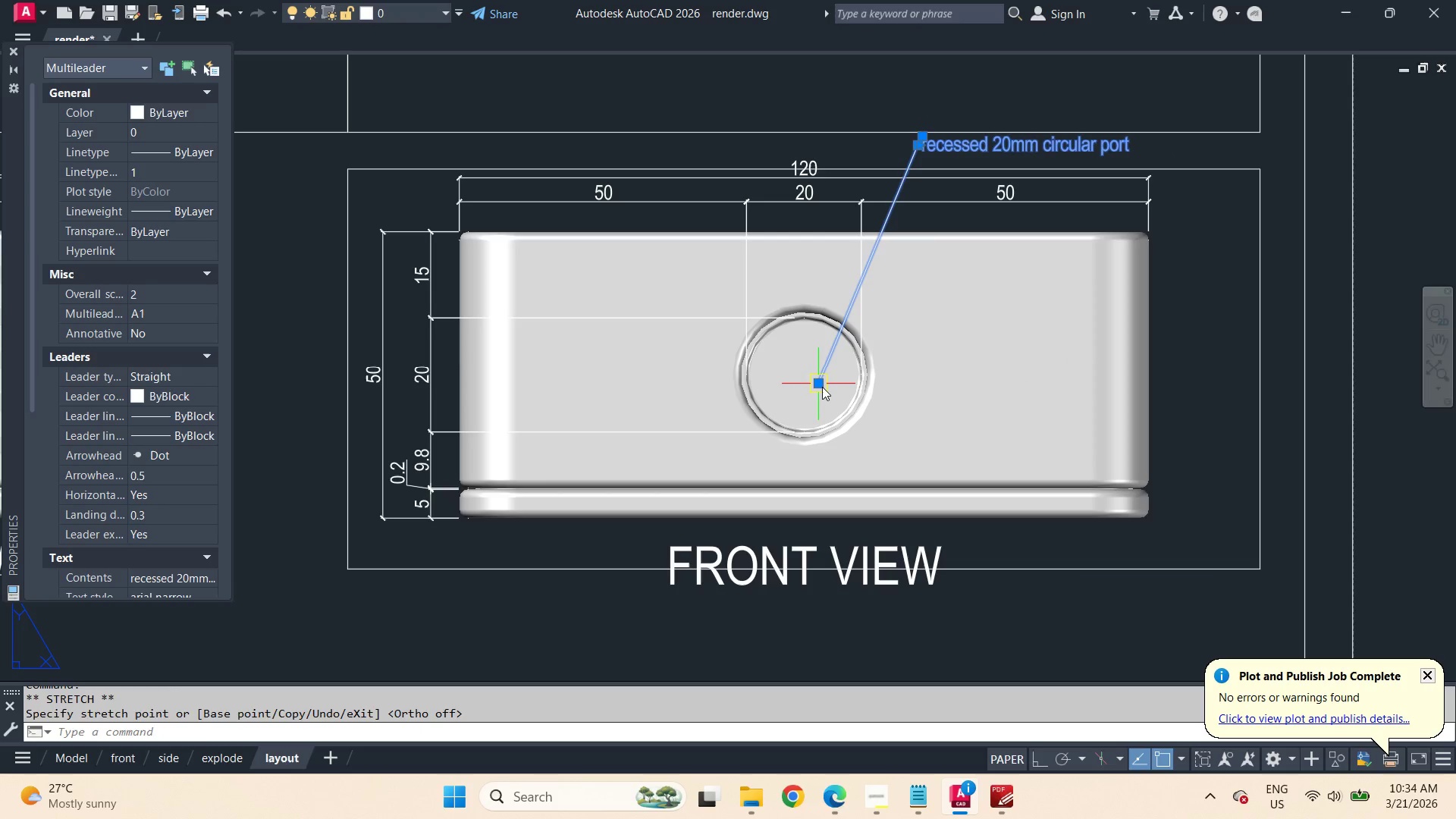 
left_click([821, 386])
 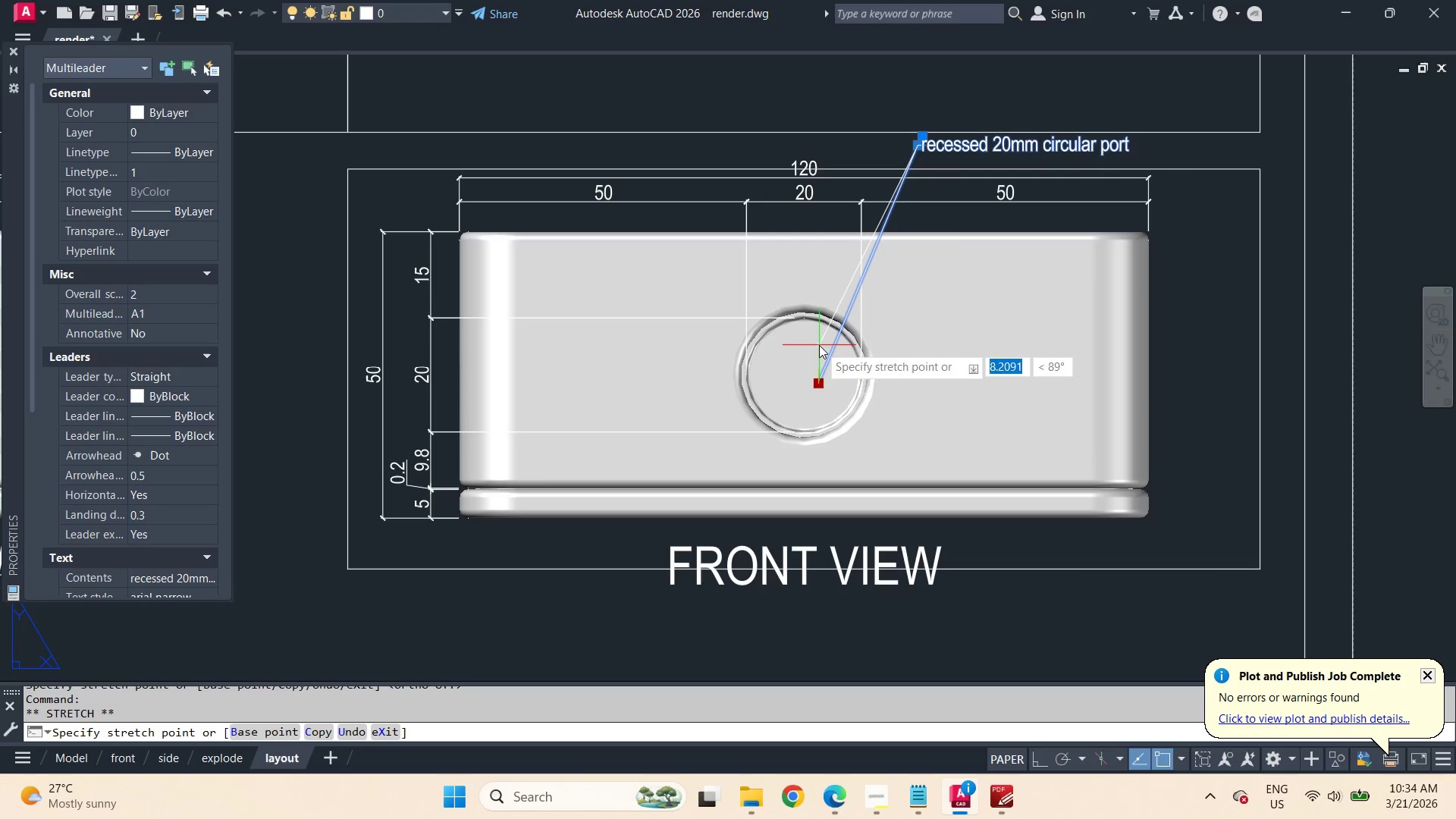 
left_click([819, 344])
 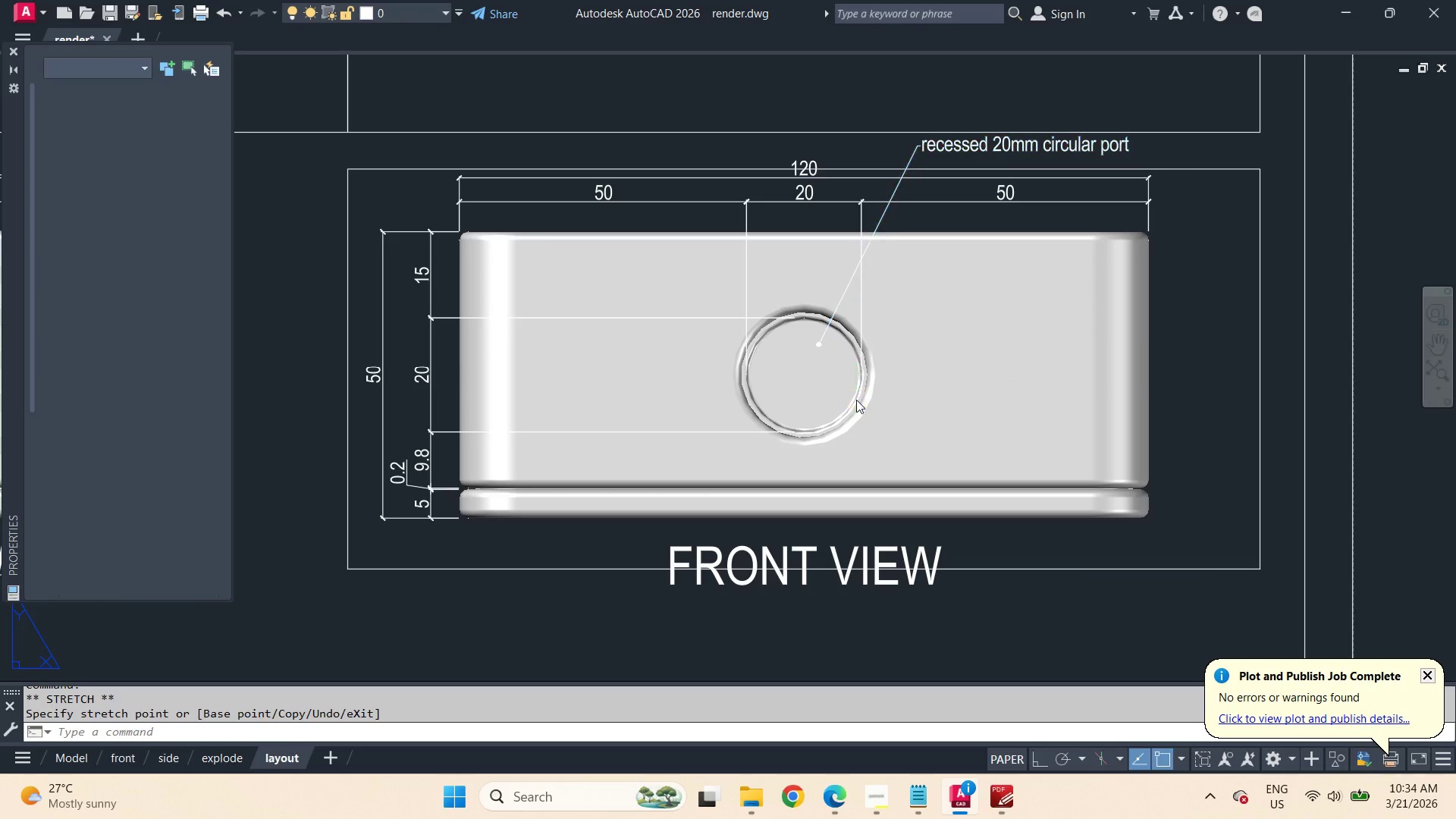 
key(Escape)
type(pre )
 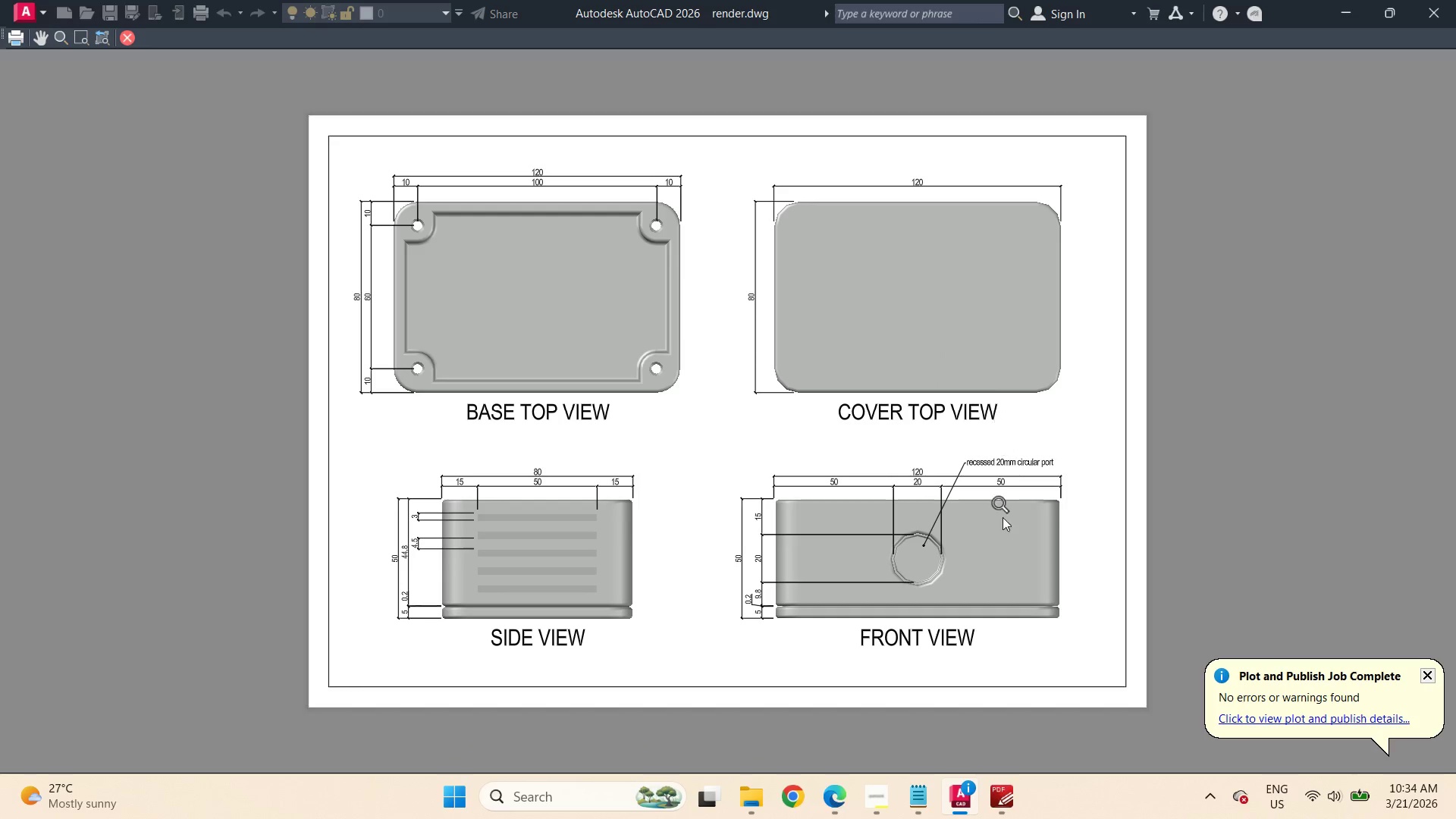 
scroll: coordinate [992, 536], scroll_direction: up, amount: 3.0
 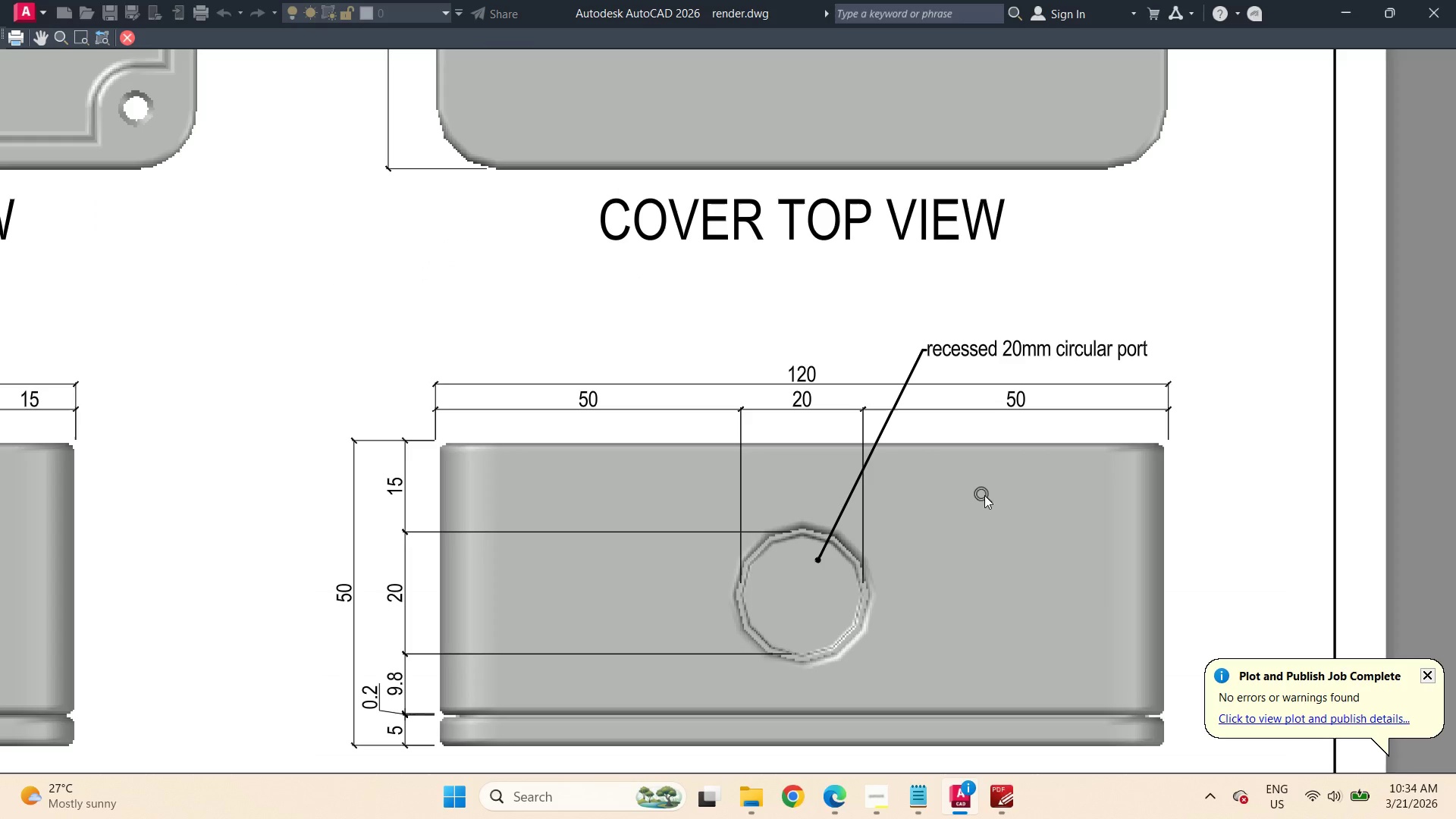 
key(Escape)
 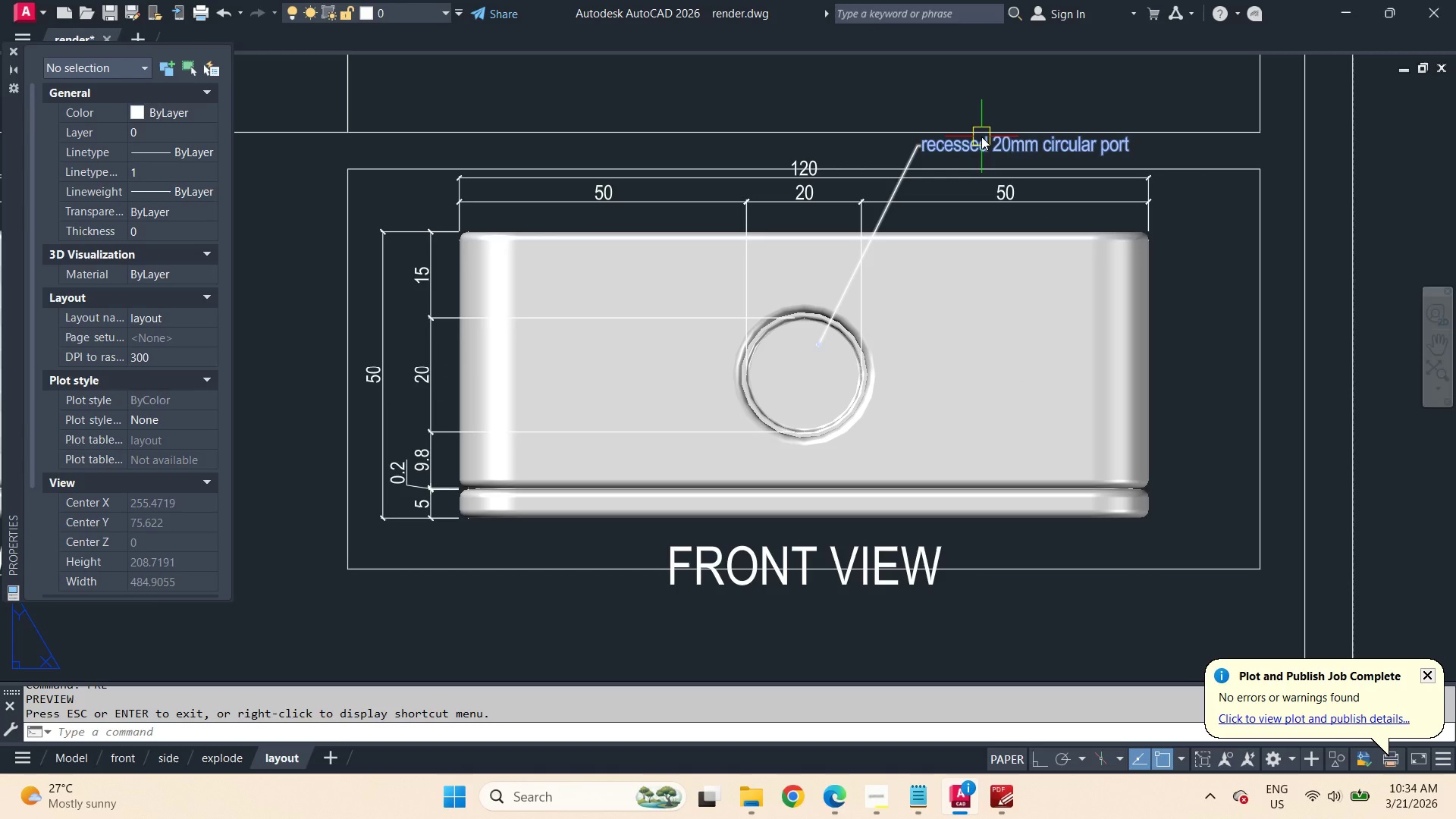 
left_click([981, 136])
 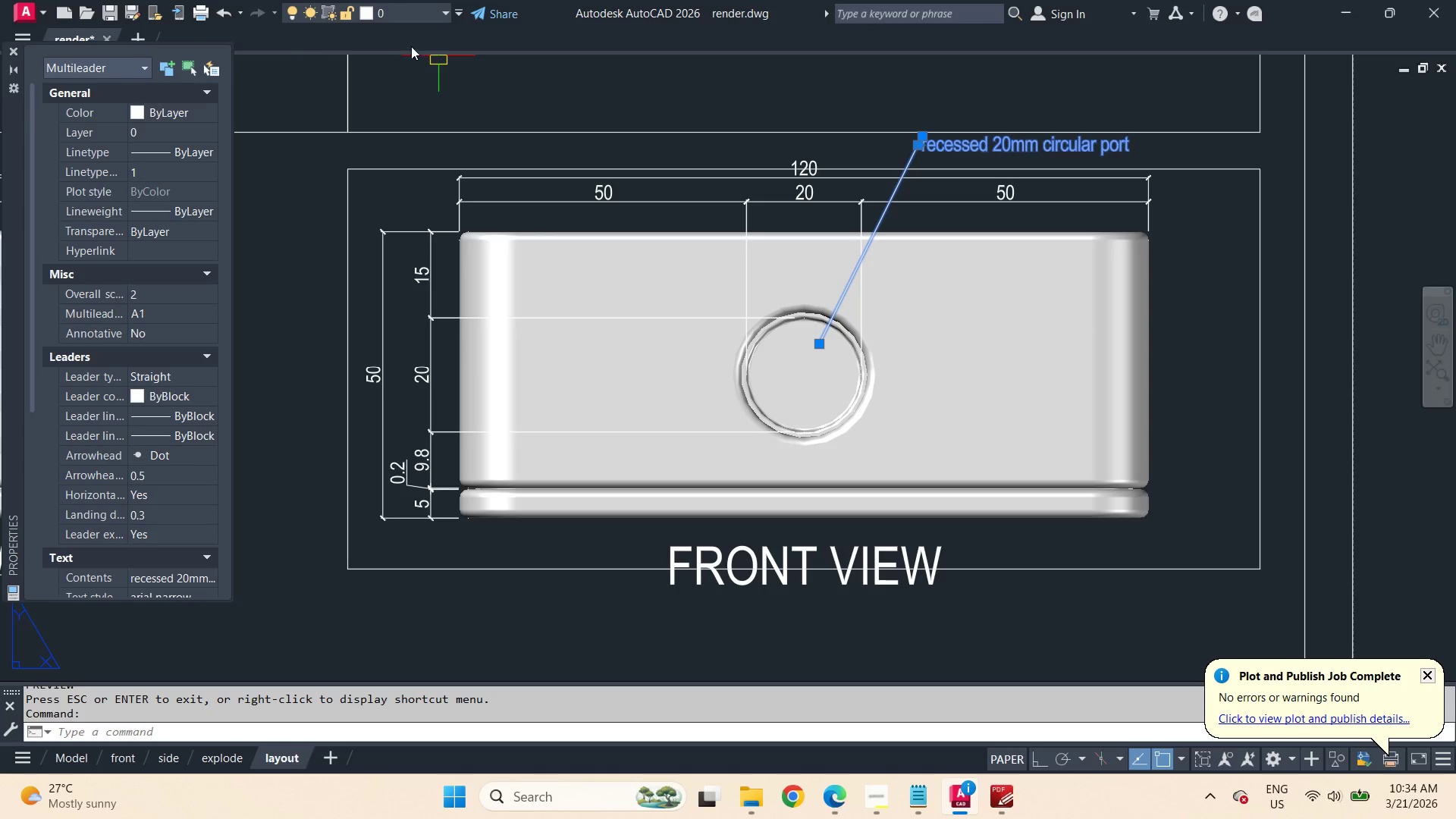 
left_click([408, 30])
 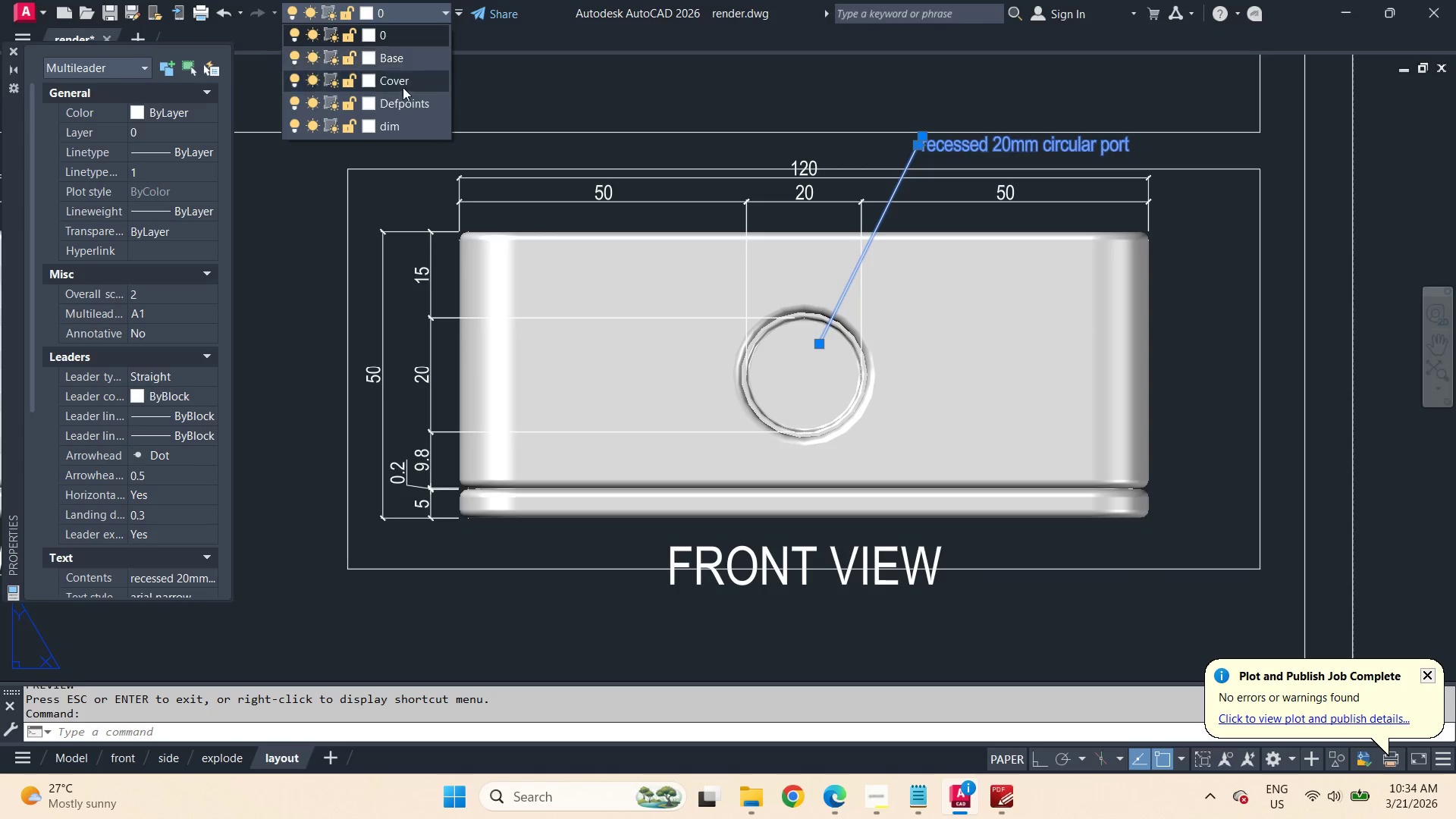 
left_click([403, 125])
 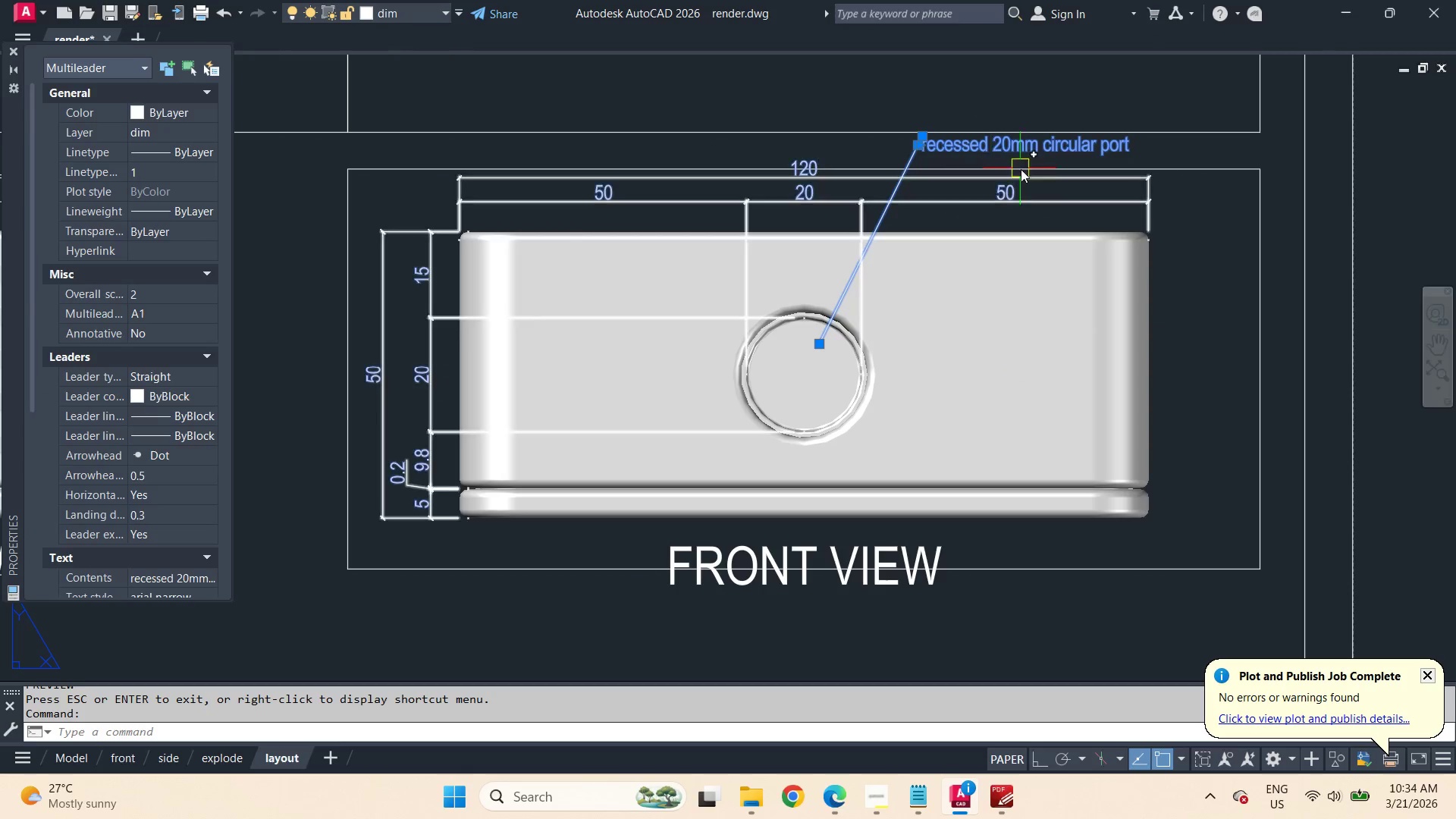 
key(Escape)
type(pre )
 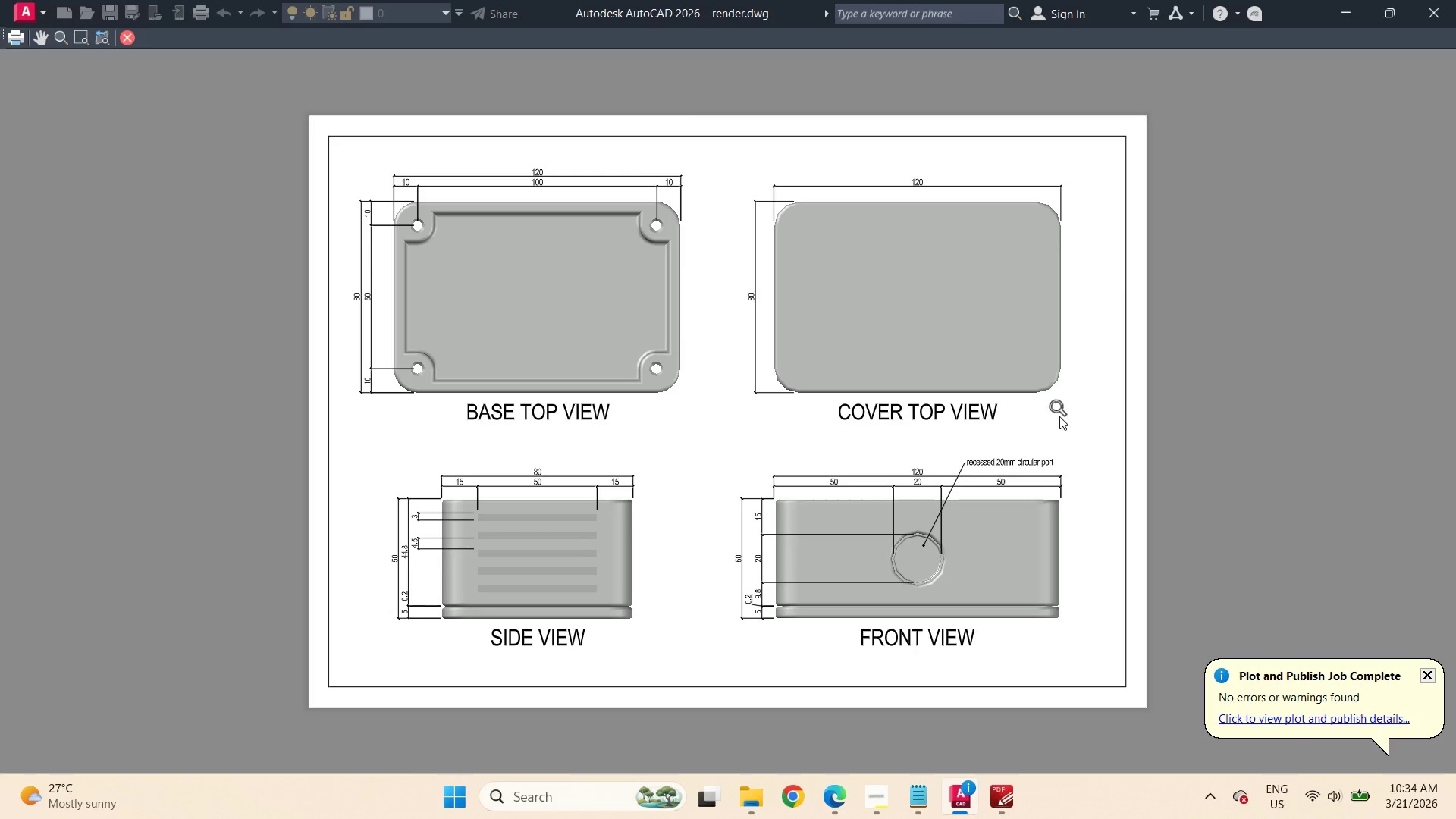 
scroll: coordinate [1001, 529], scroll_direction: up, amount: 3.0
 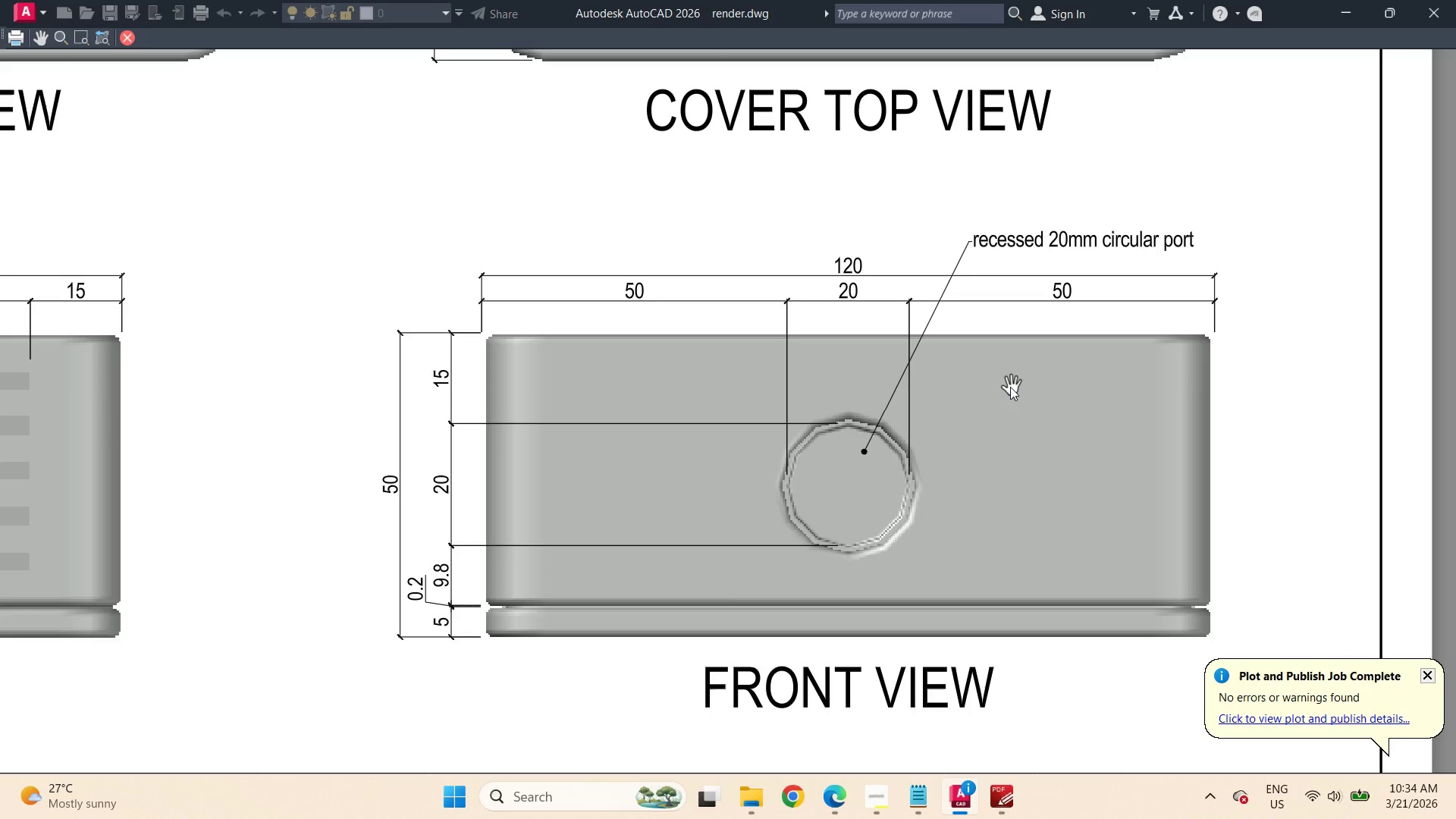 
wait(6.61)
 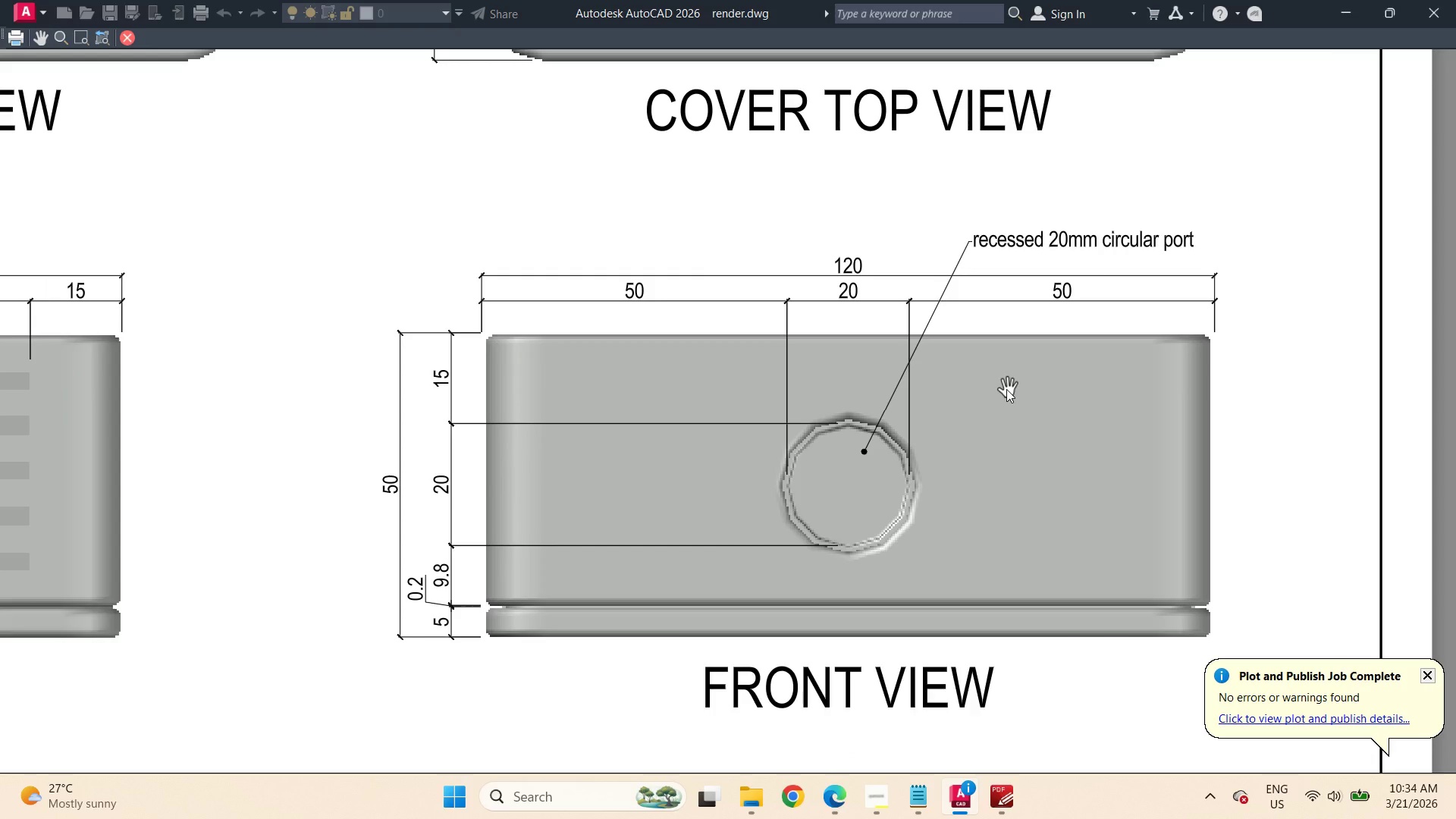 
scroll: coordinate [1089, 281], scroll_direction: down, amount: 1.0
 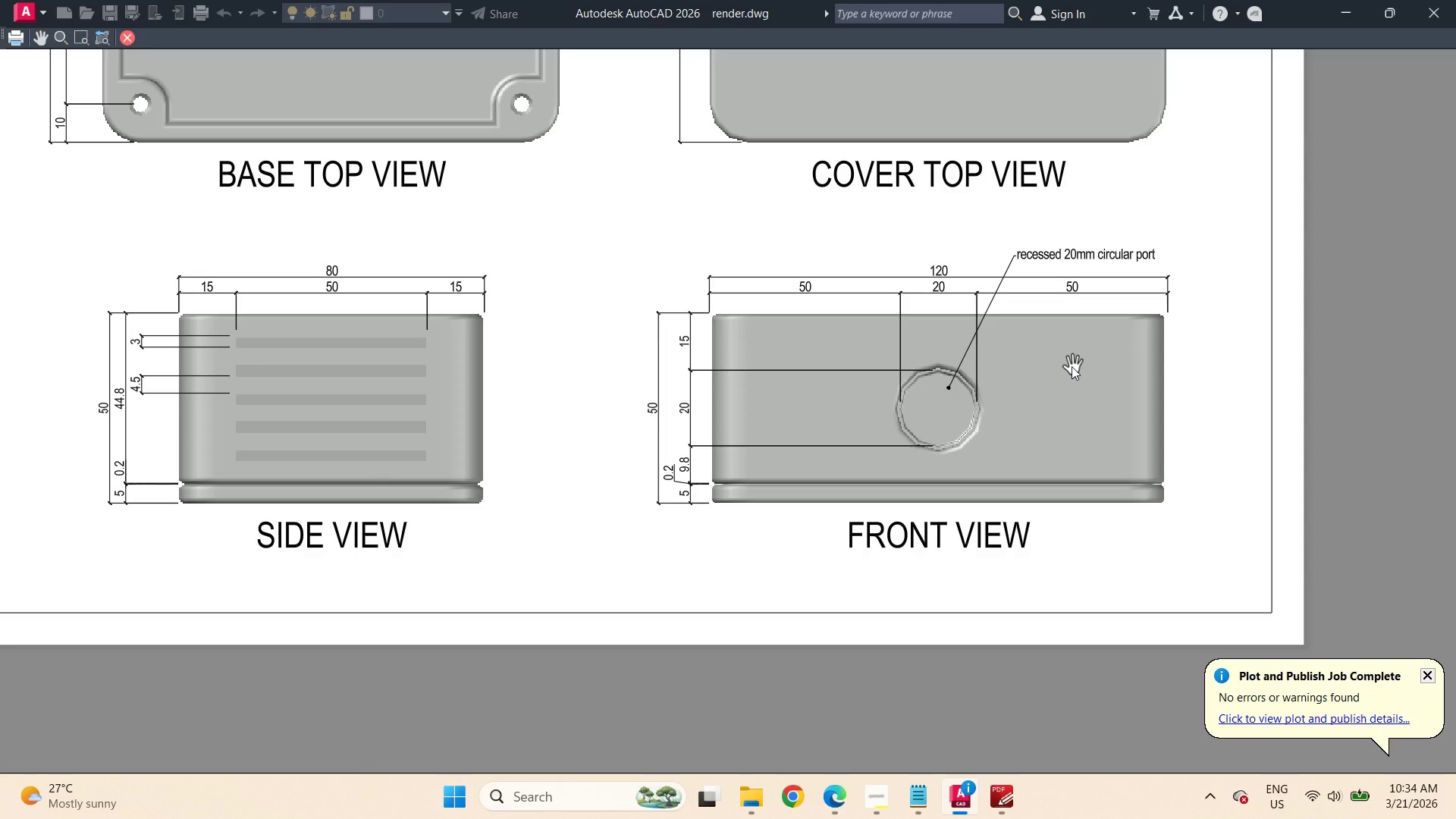 
wait(7.02)
 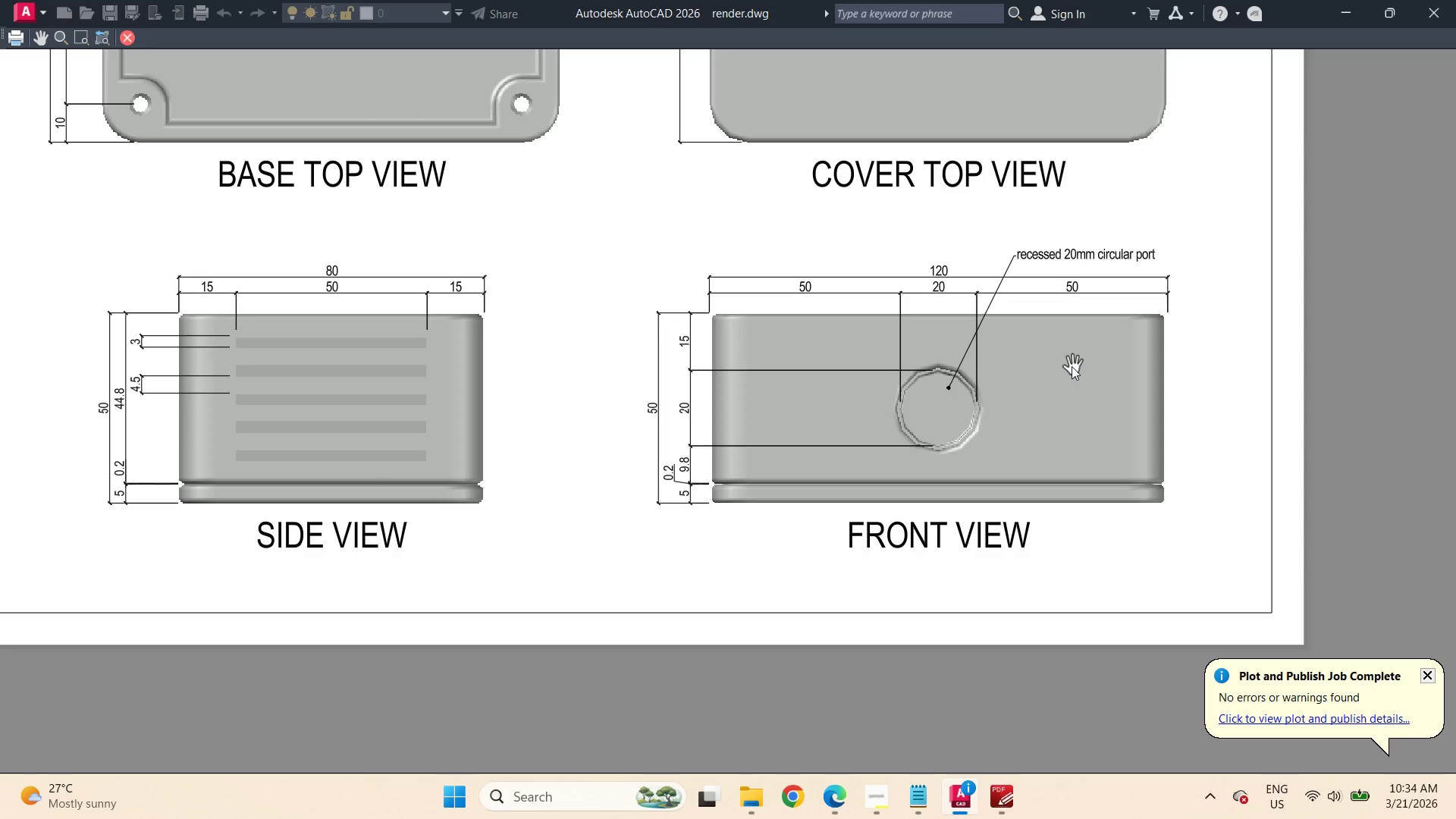 
key(Escape)
 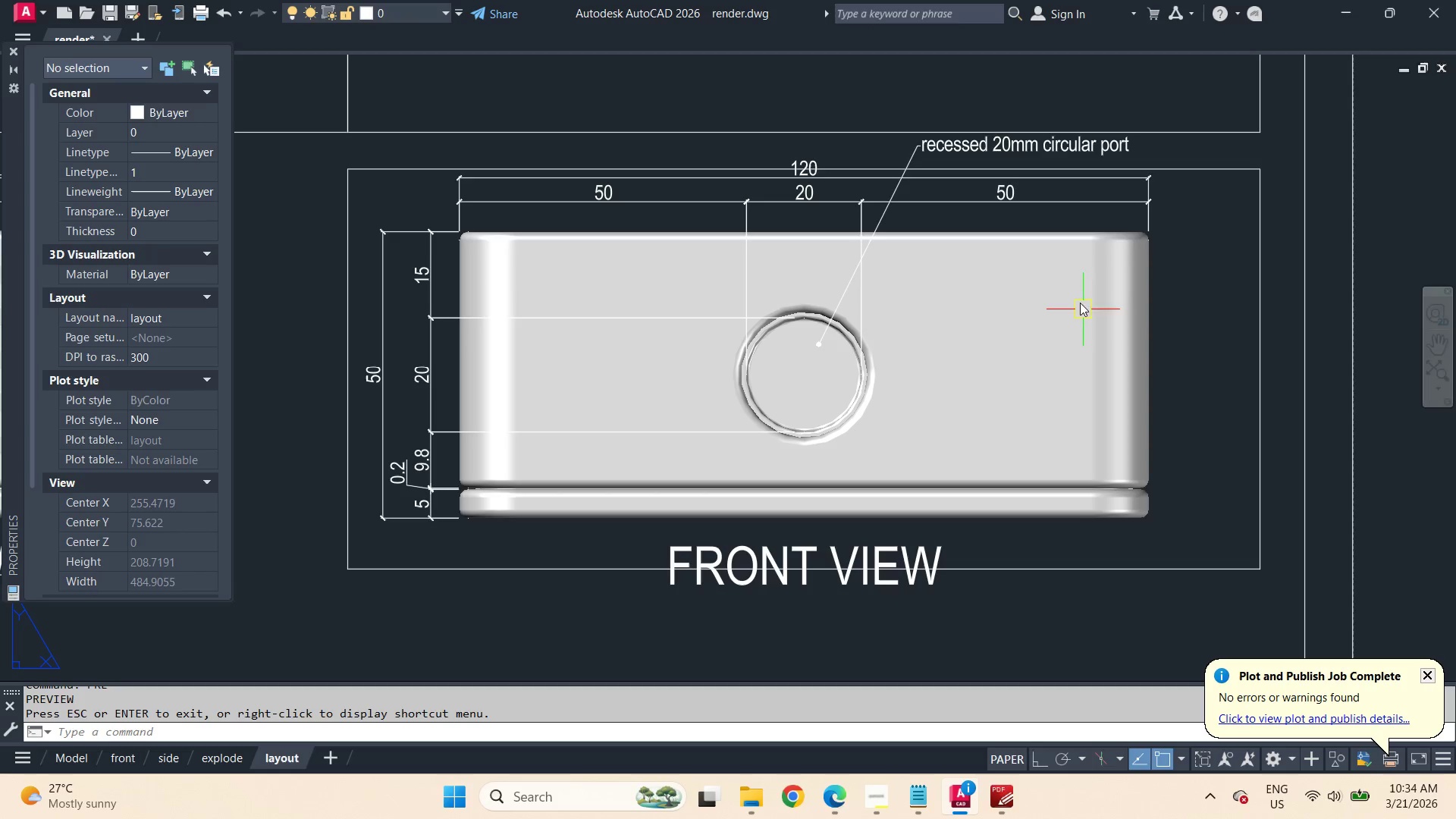 
scroll: coordinate [1125, 309], scroll_direction: down, amount: 2.0
 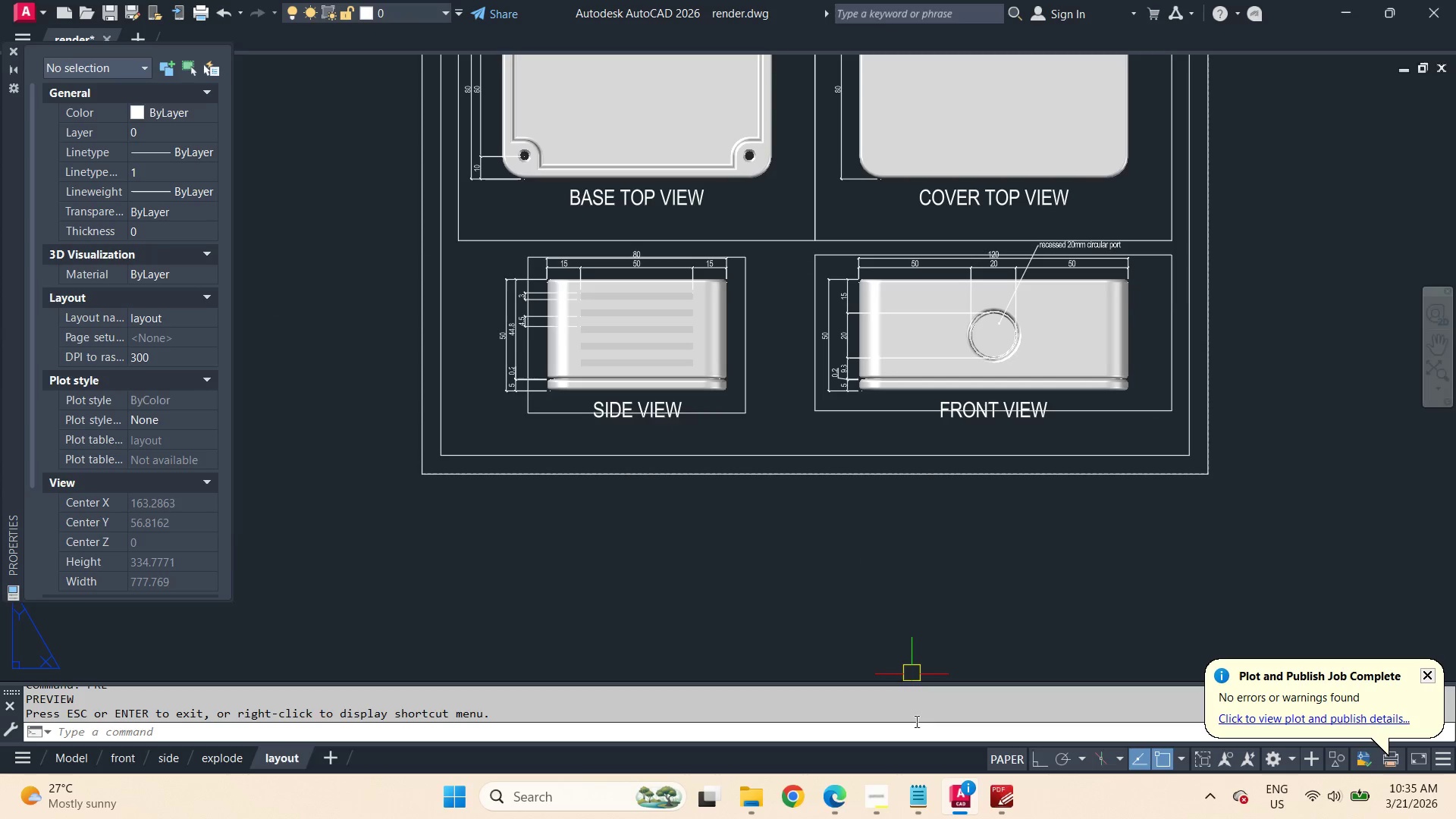 
left_click([886, 810])